 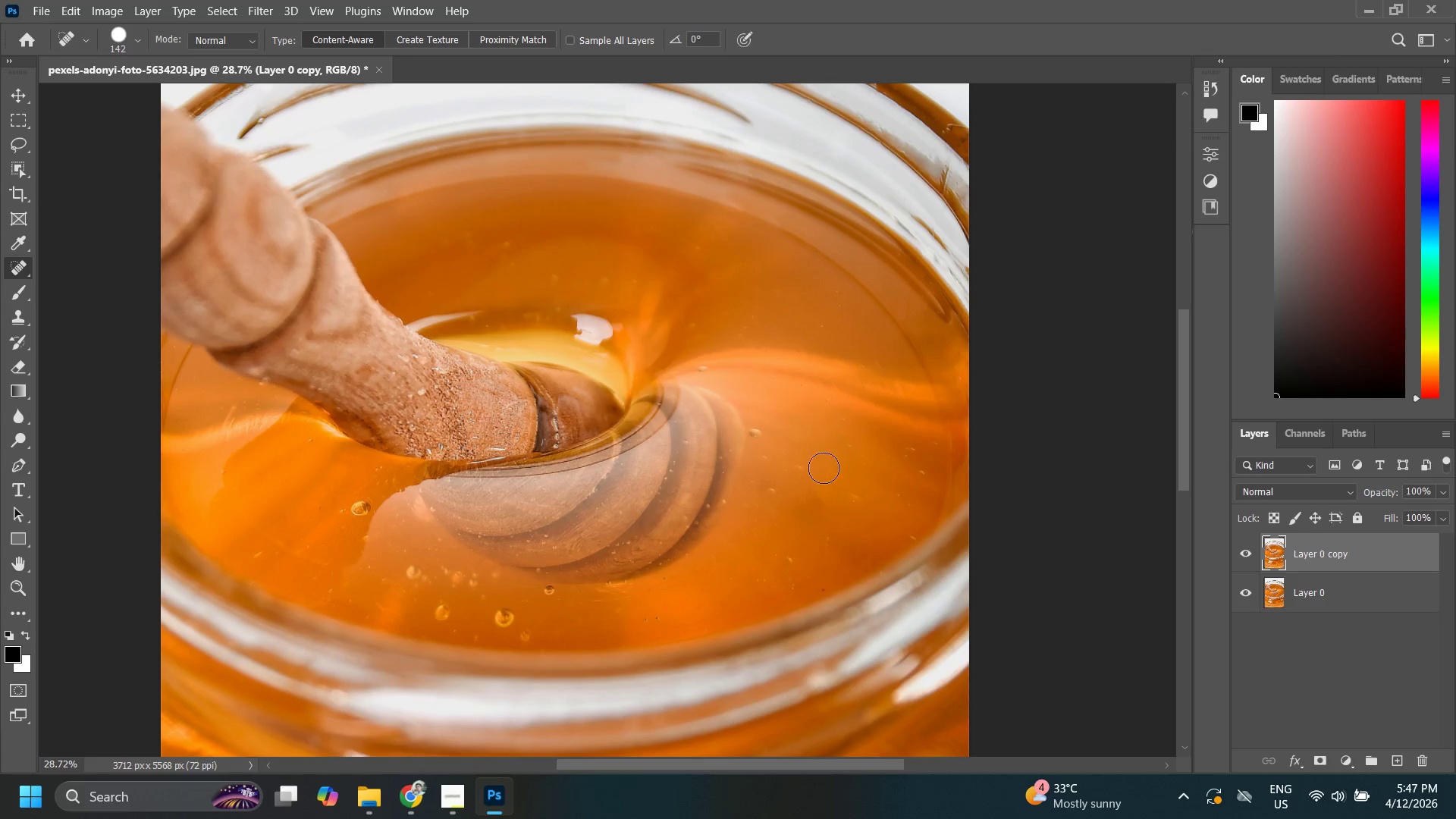 
key(Control+ControlLeft)
 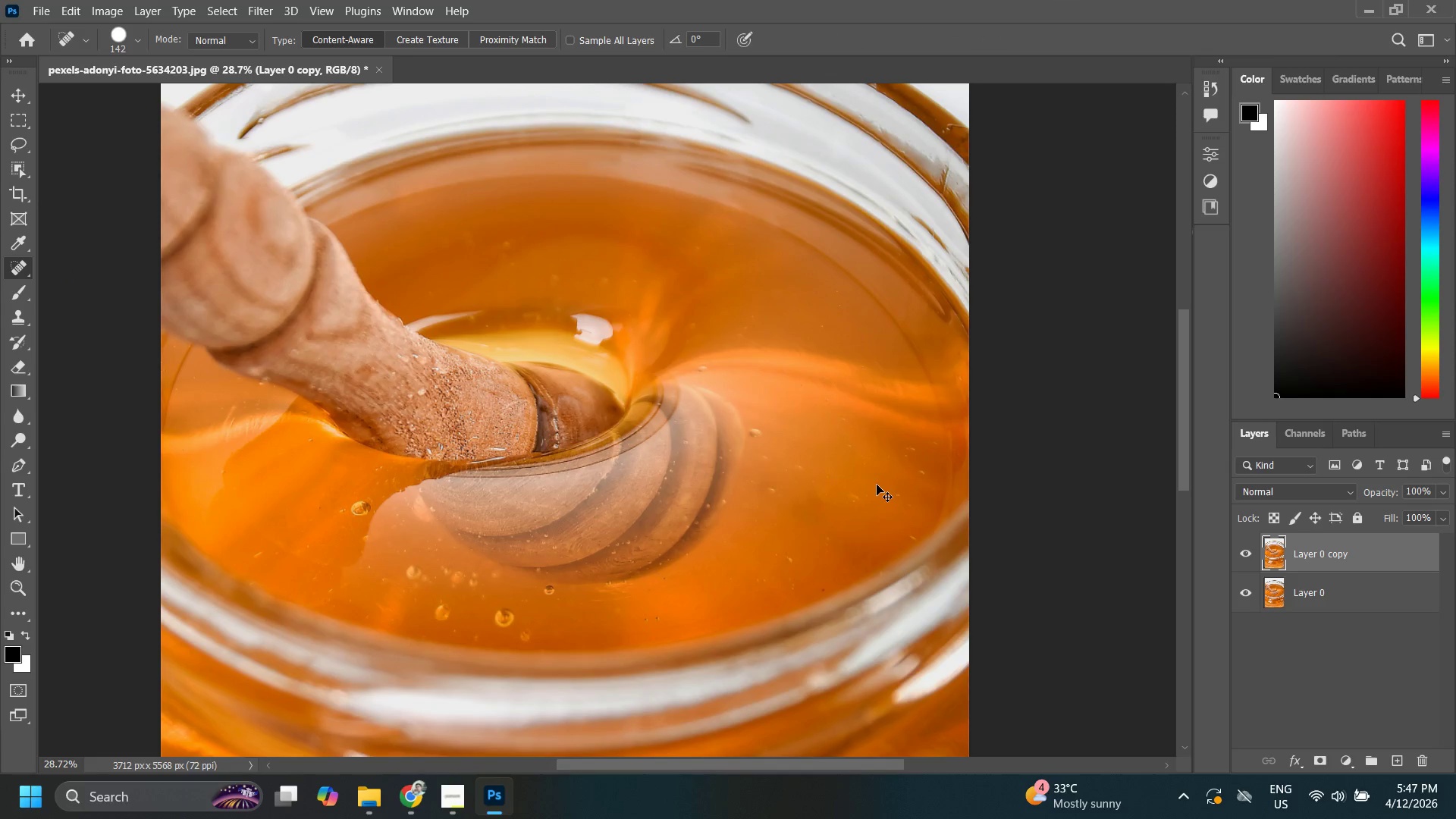 
key(Control+Z)
 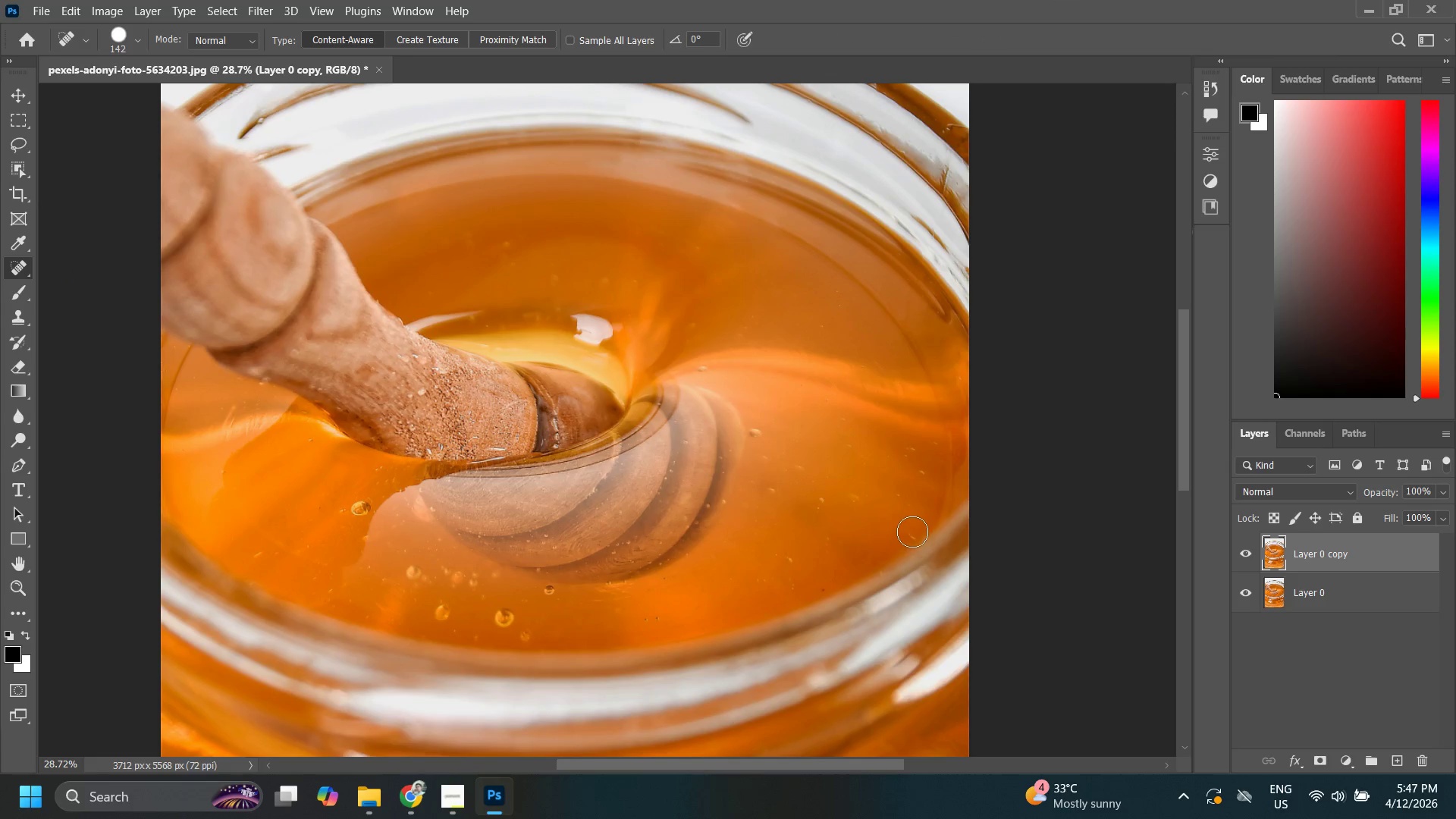 
left_click([908, 526])
 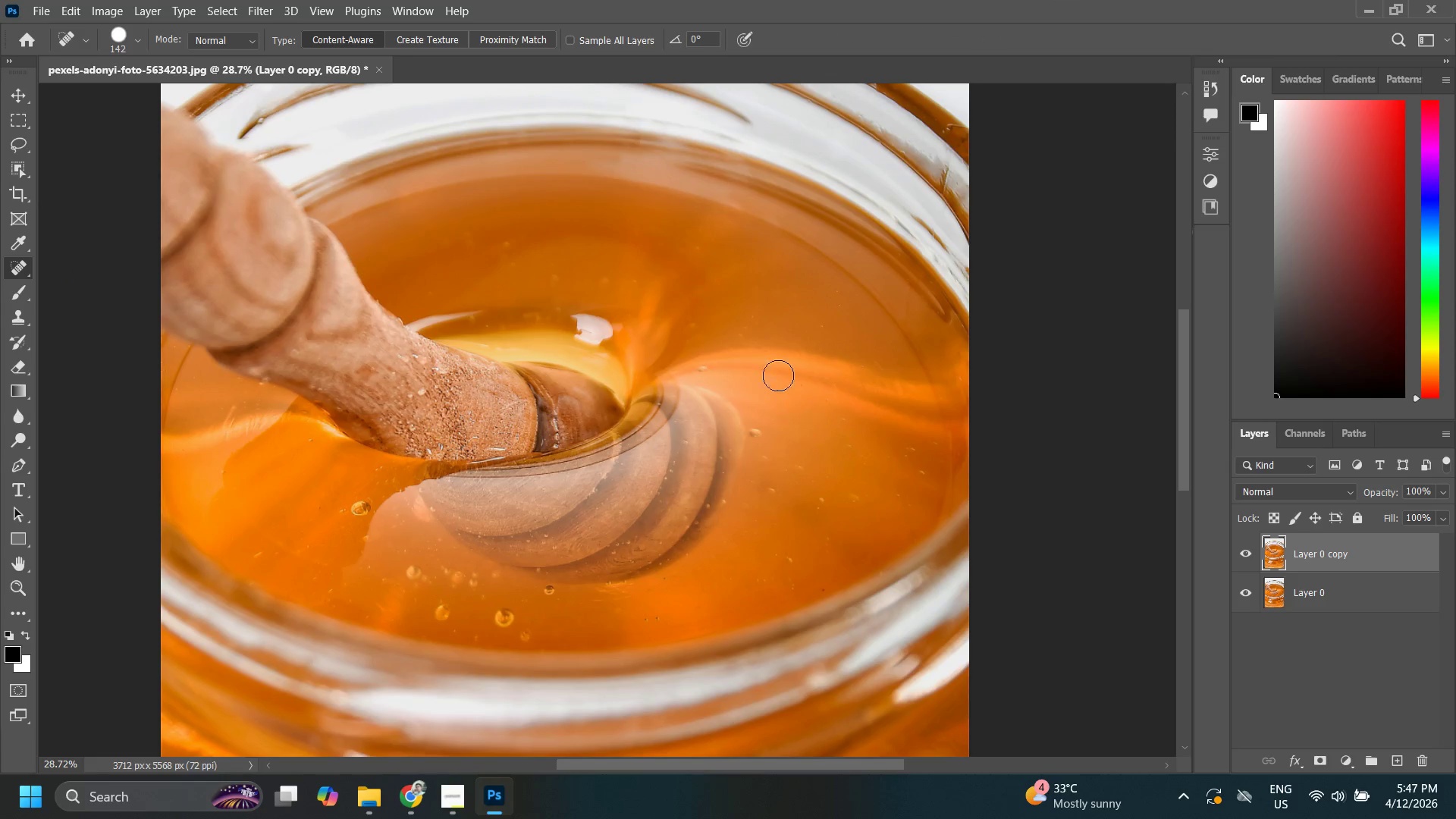 
hold_key(key=Space, duration=0.56)
 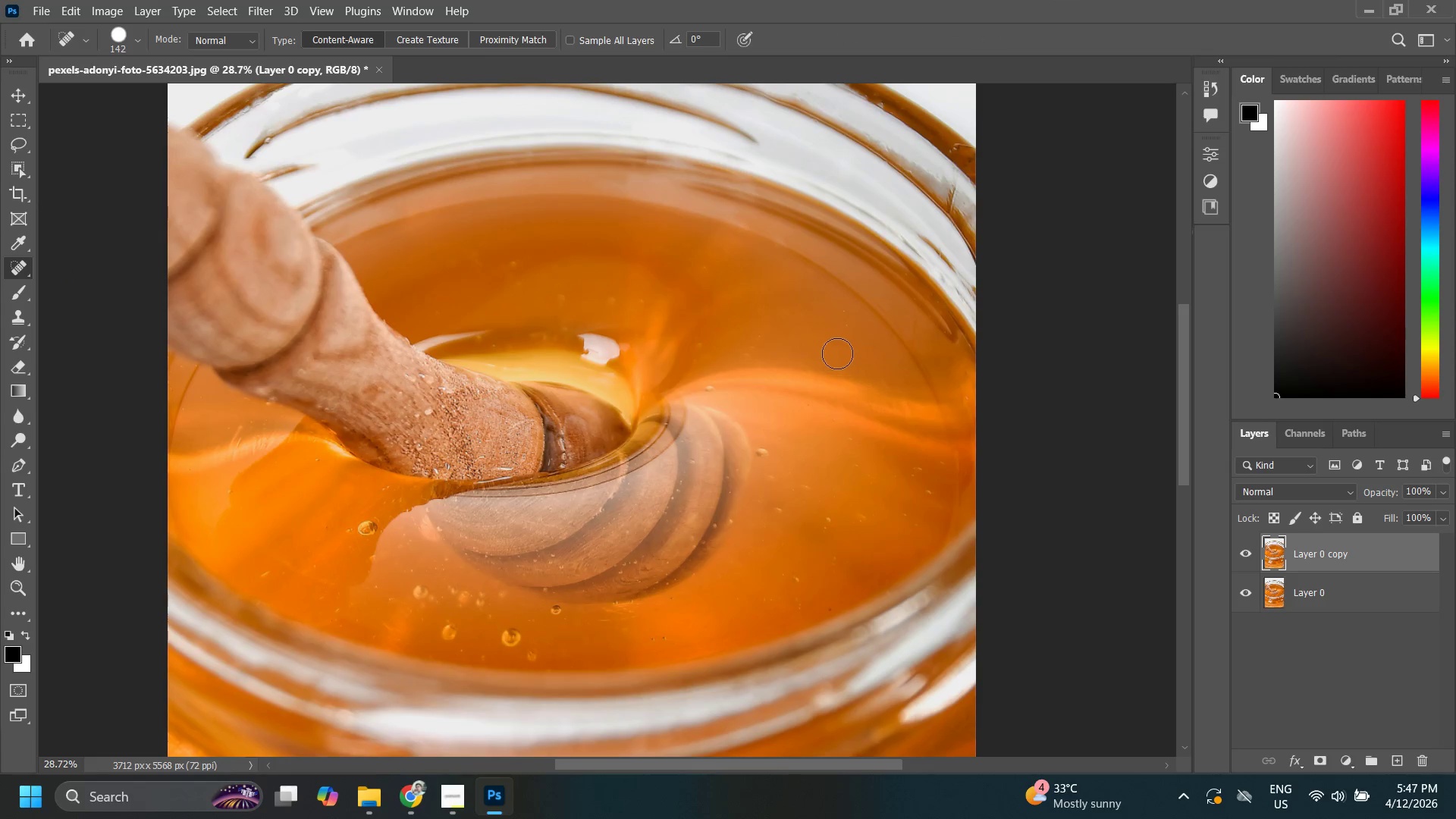 
left_click_drag(start_coordinate=[745, 350], to_coordinate=[752, 370])
 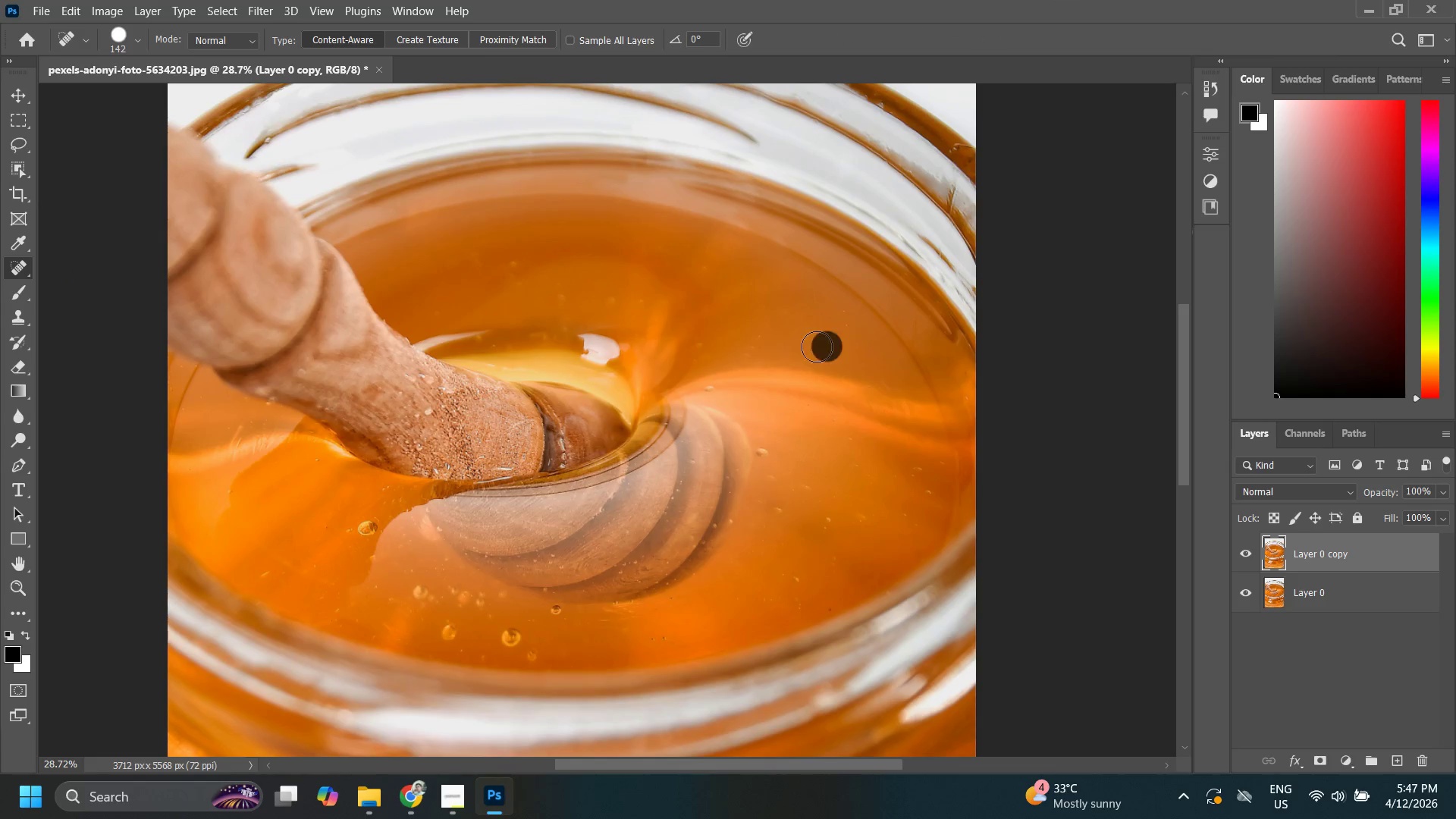 
hold_key(key=Space, duration=1.16)
 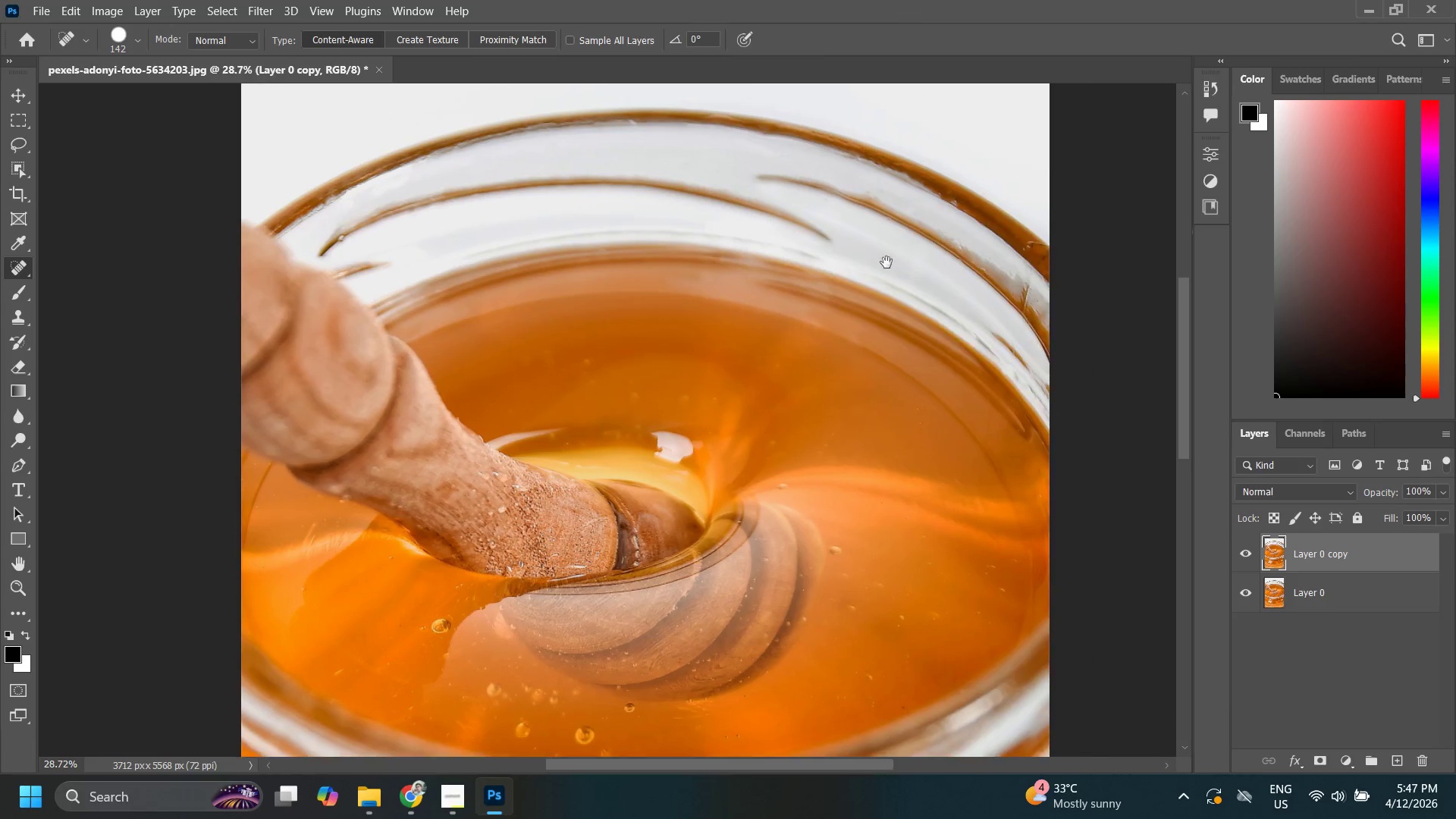 
left_click_drag(start_coordinate=[582, 293], to_coordinate=[689, 376])
 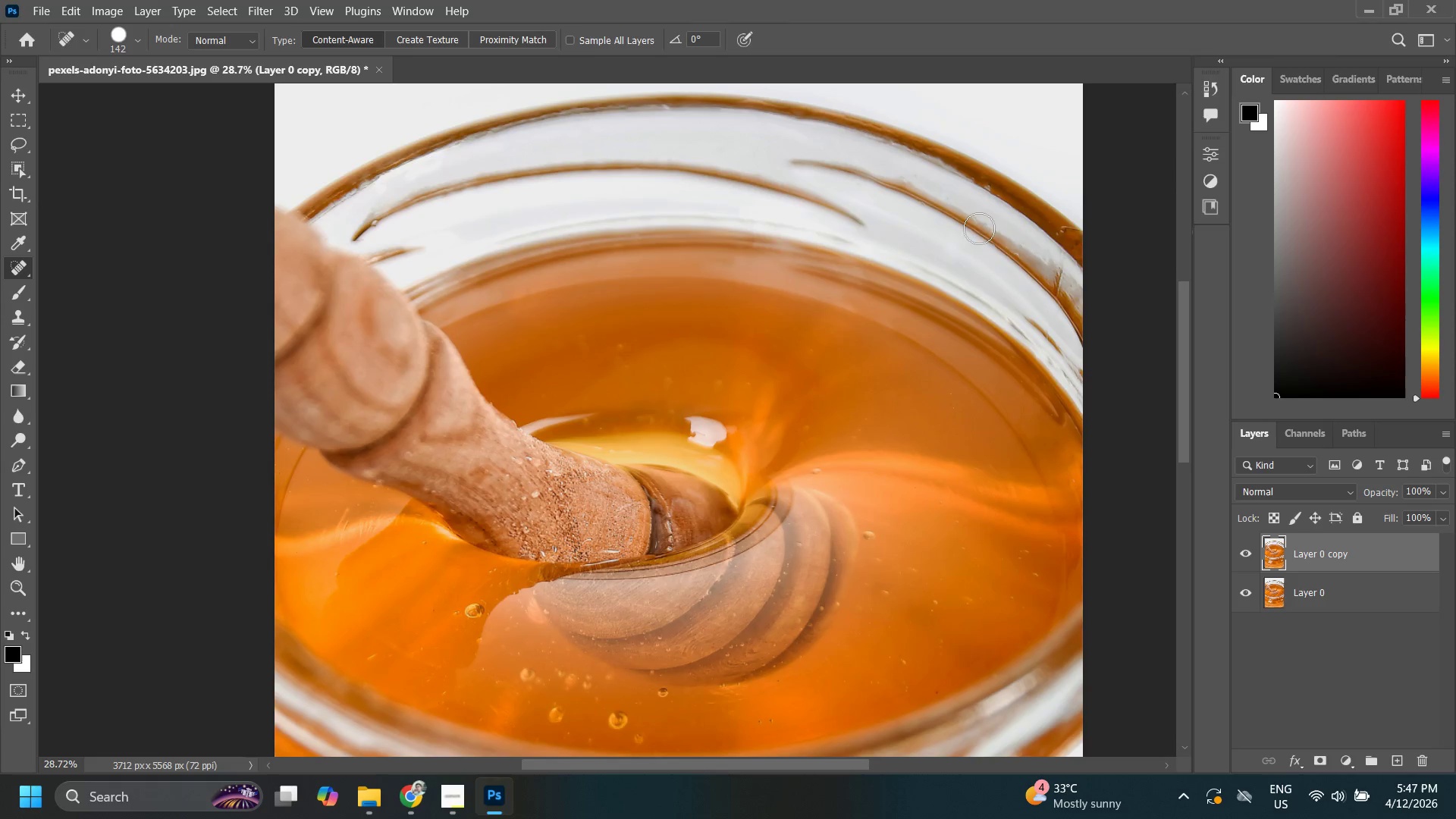 
hold_key(key=Space, duration=0.42)
 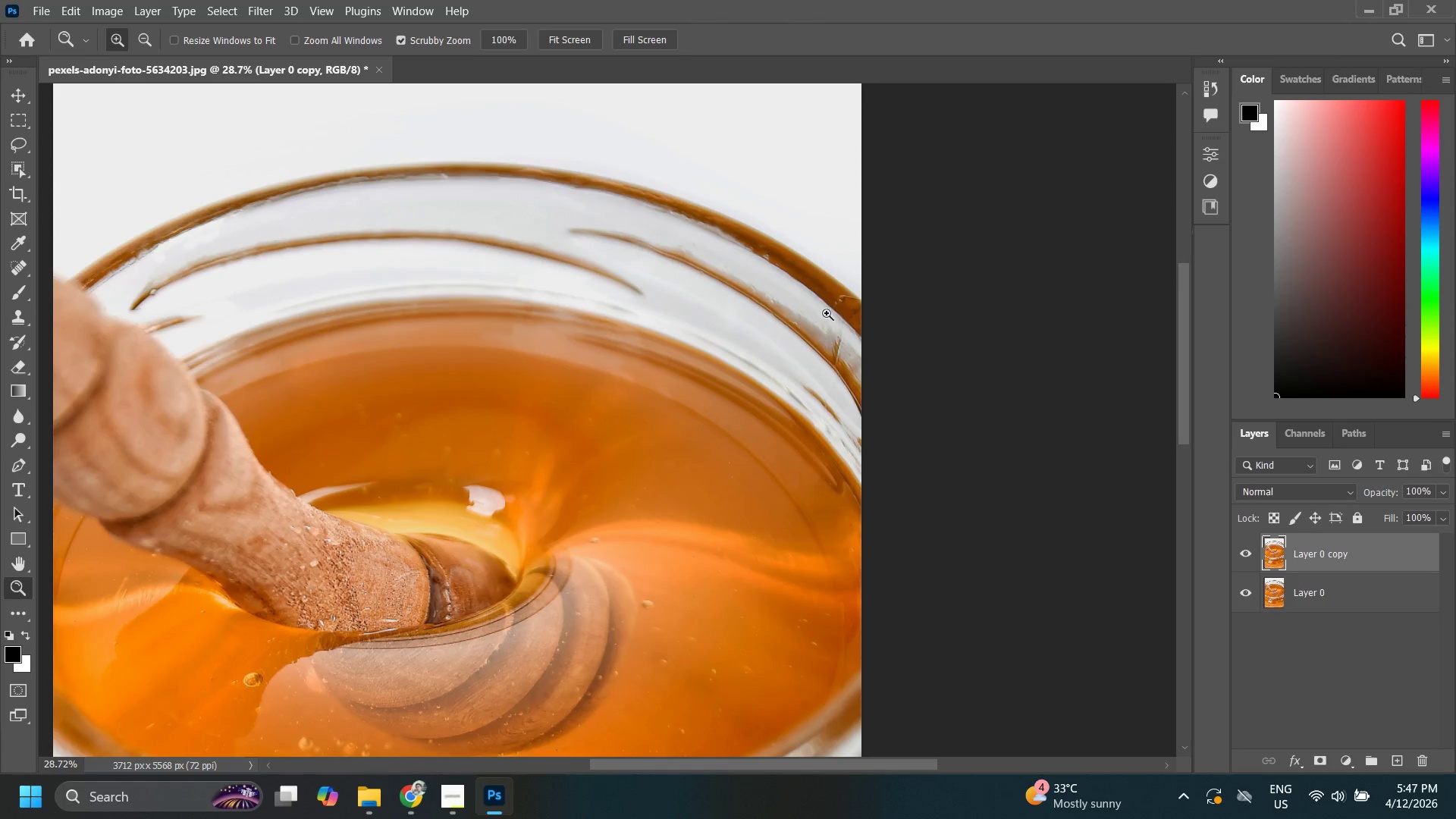 
left_click_drag(start_coordinate=[983, 224], to_coordinate=[834, 275])
 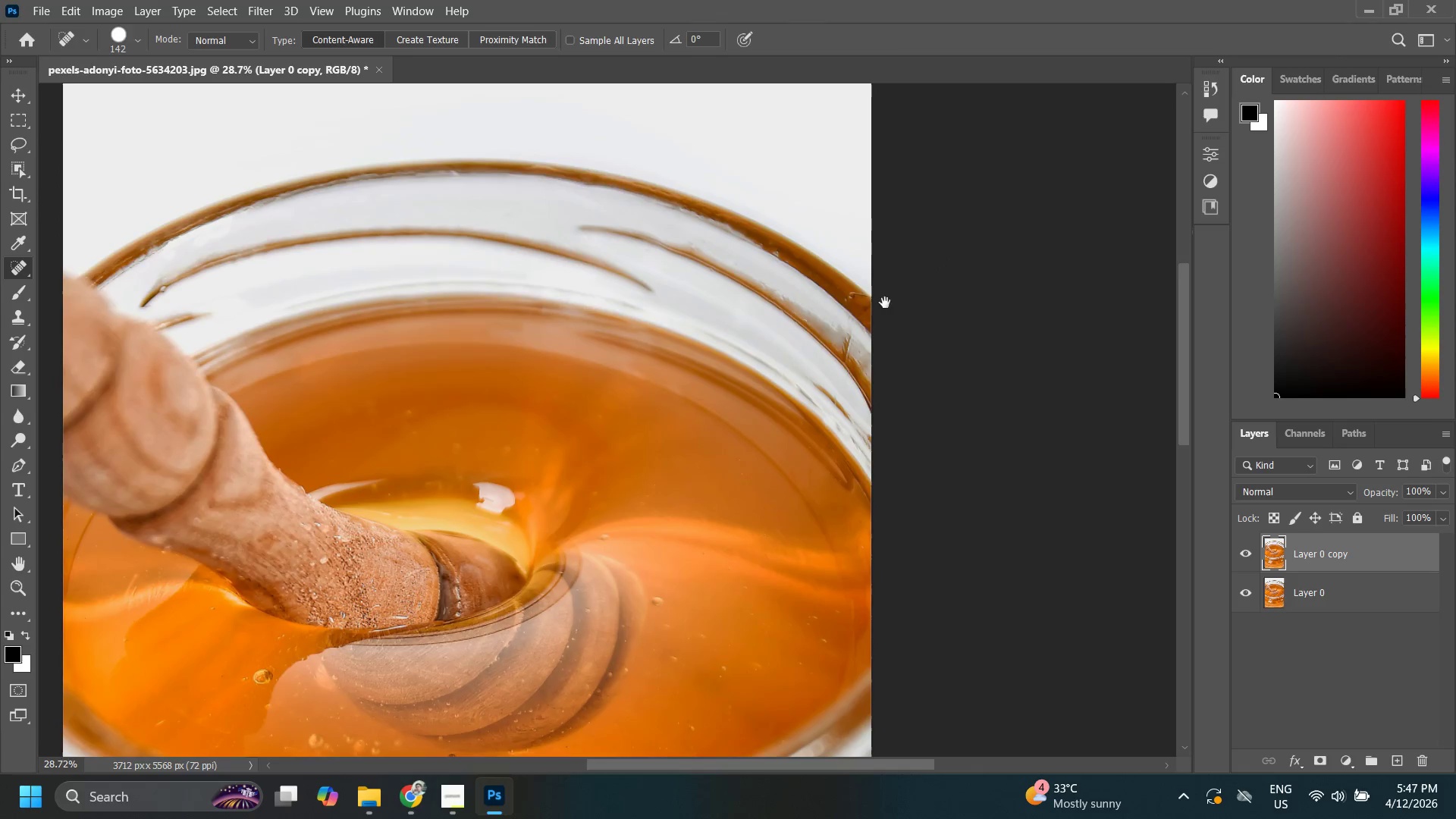 
type(zh)
 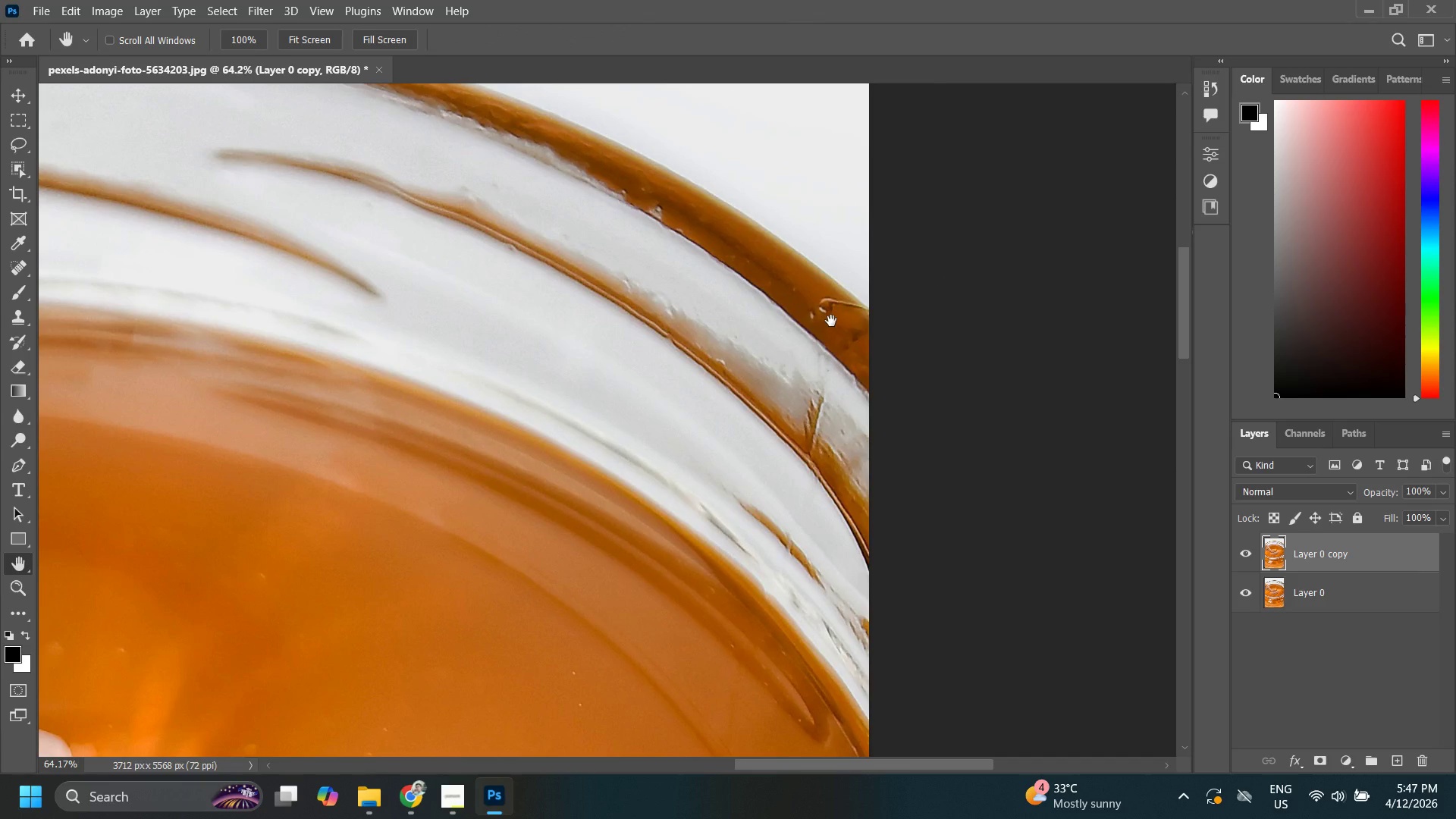 
left_click_drag(start_coordinate=[855, 292], to_coordinate=[909, 288])
 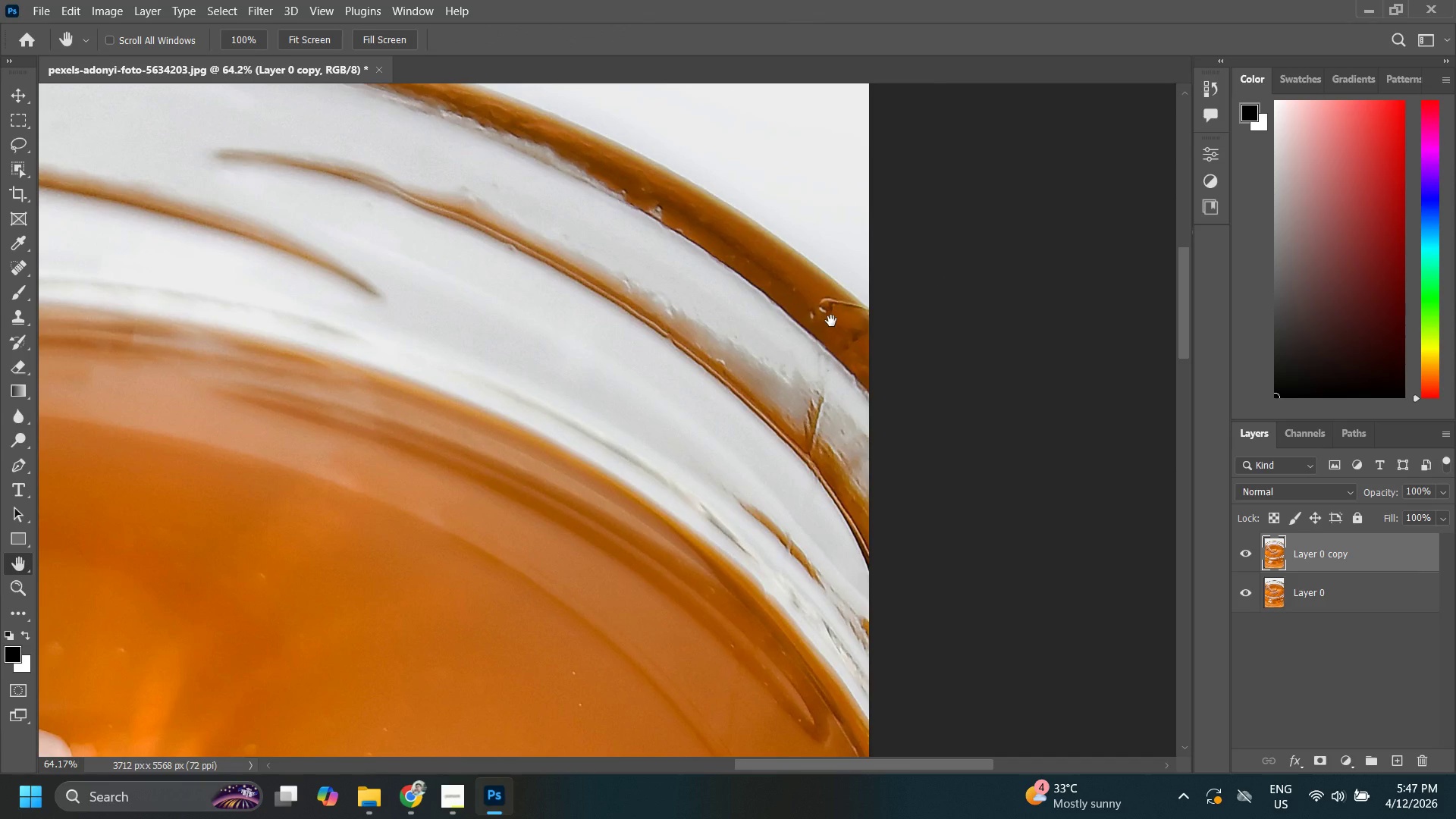 
key(Alt+Tab)